 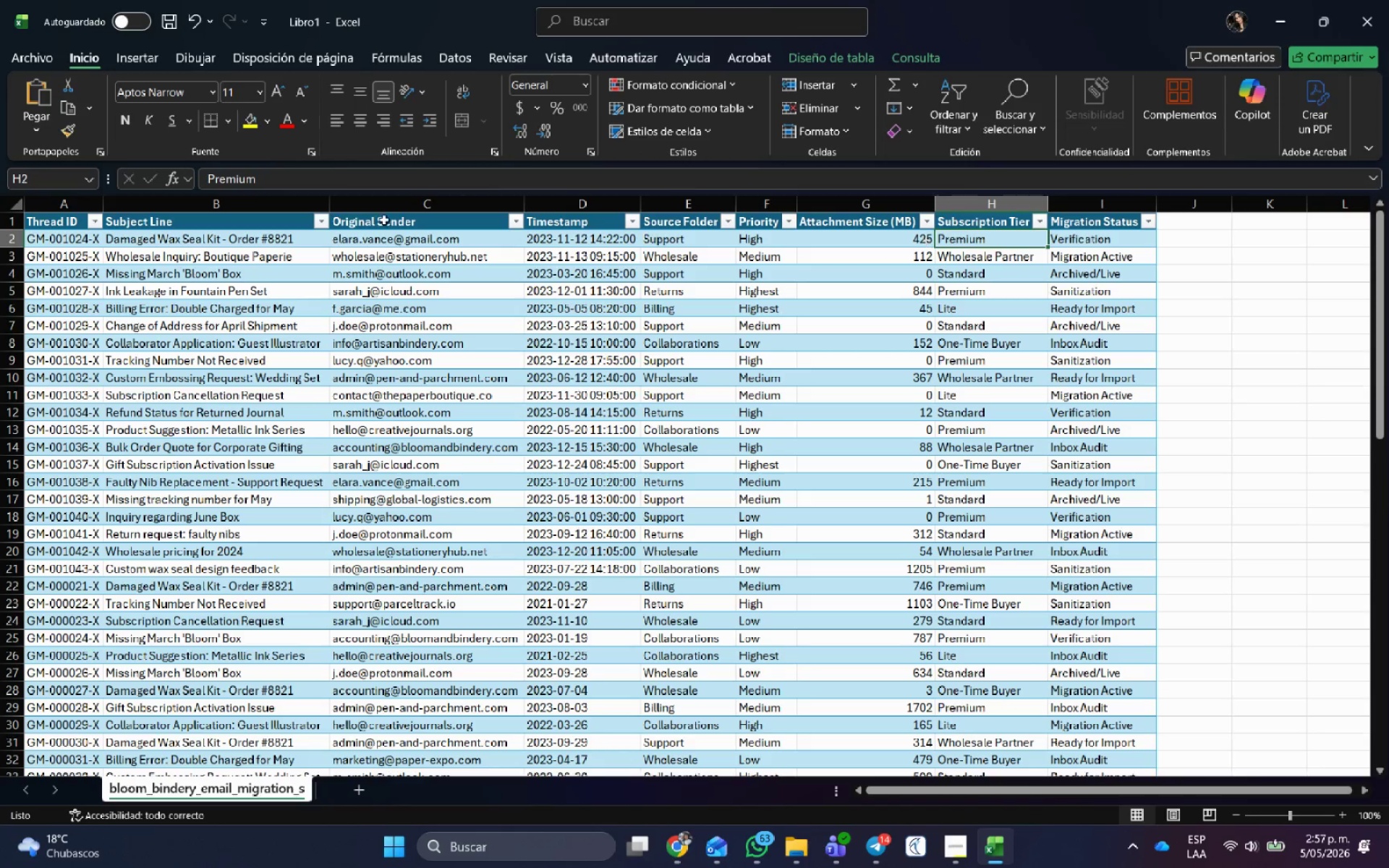 
double_click([245, 176])
 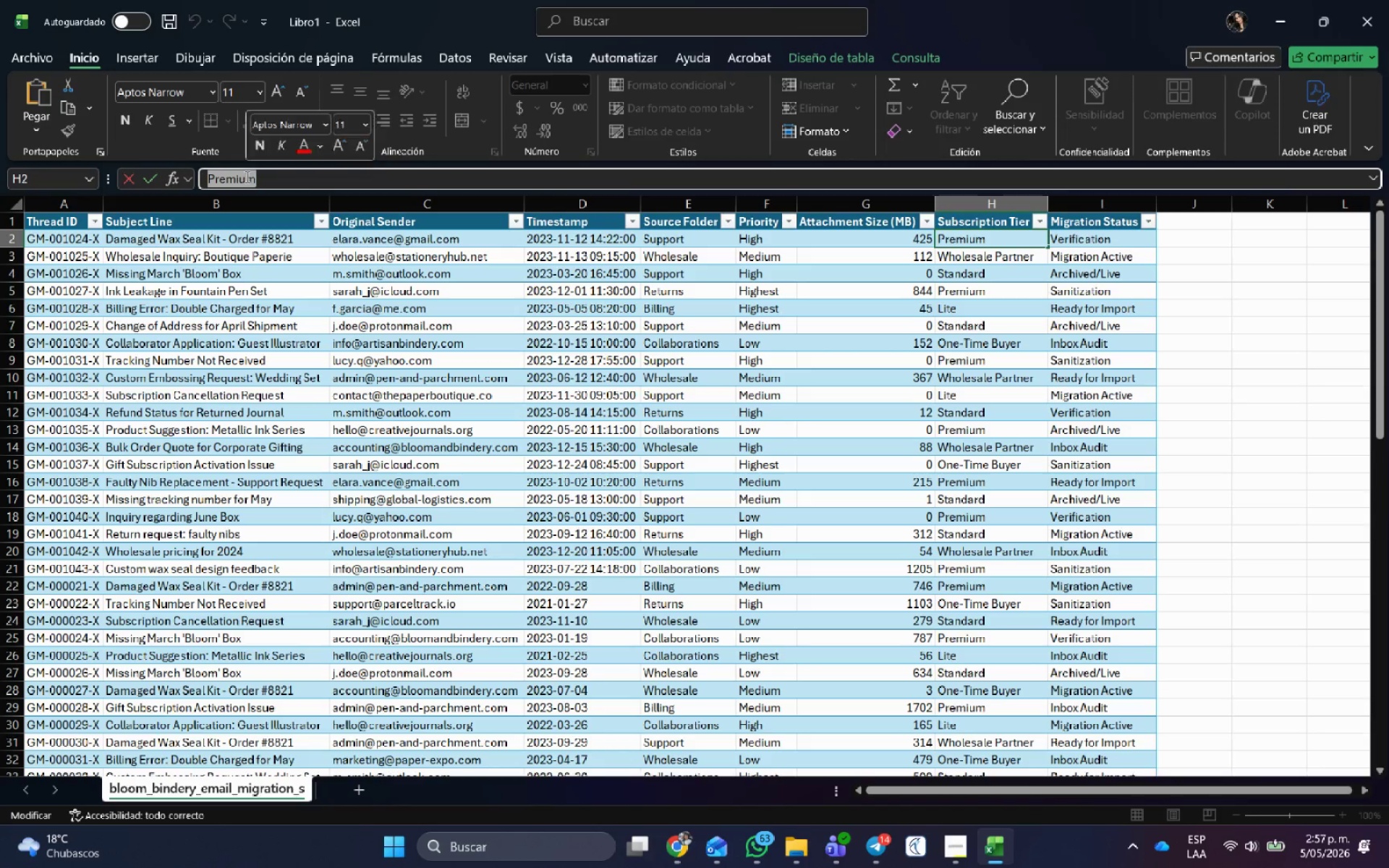 
key(Control+C)
 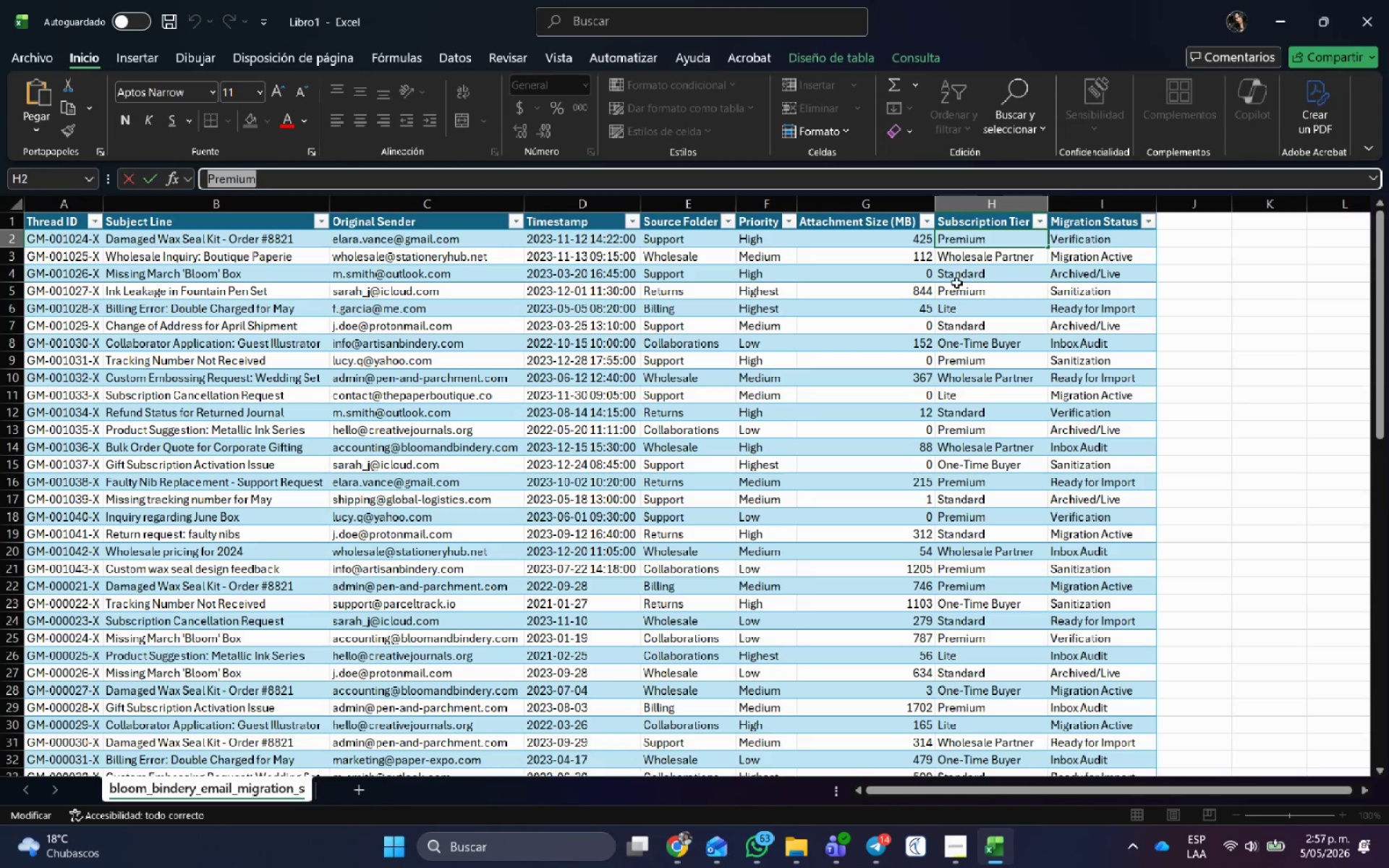 
key(Alt+AltLeft)
 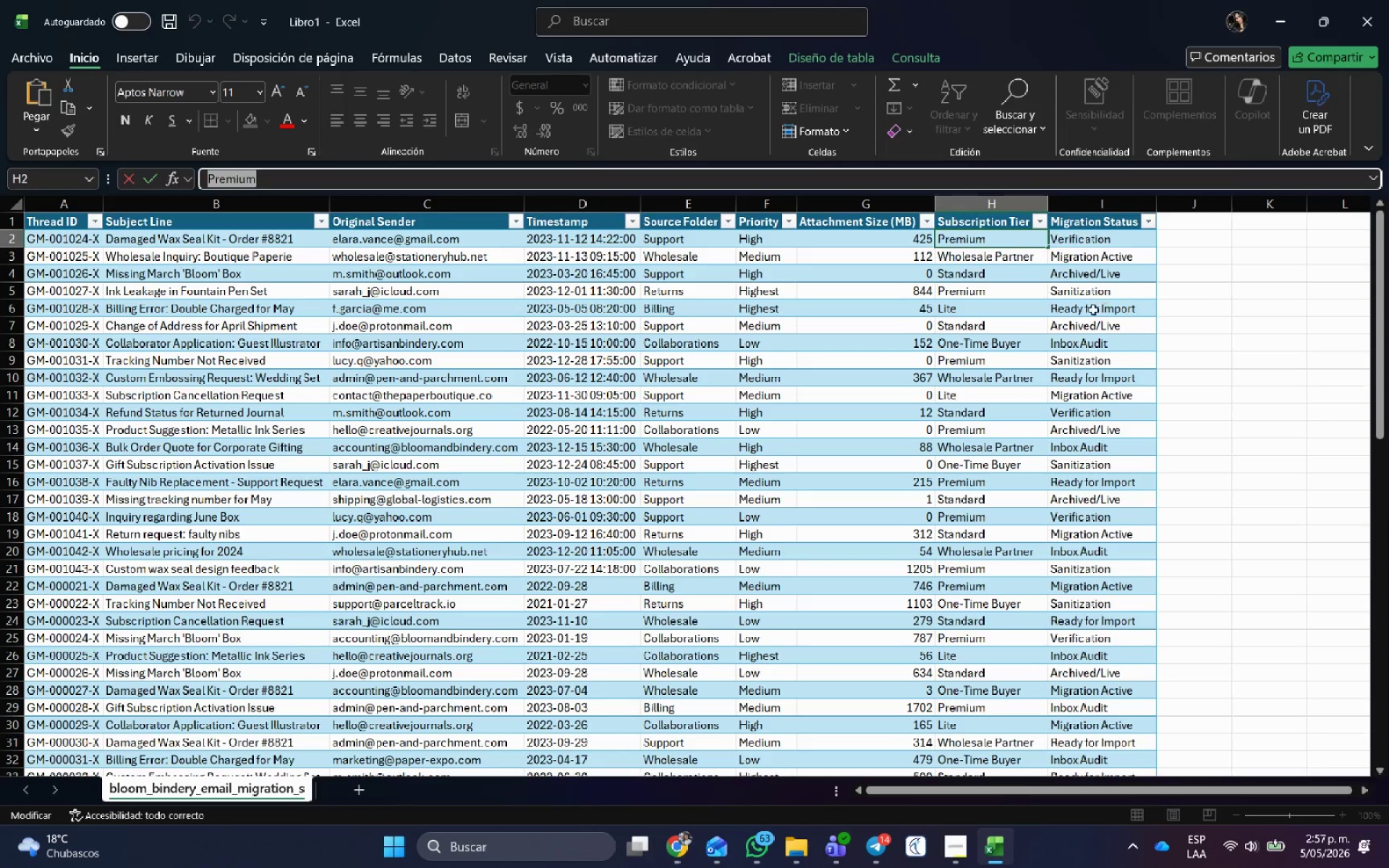 
key(Alt+Tab)